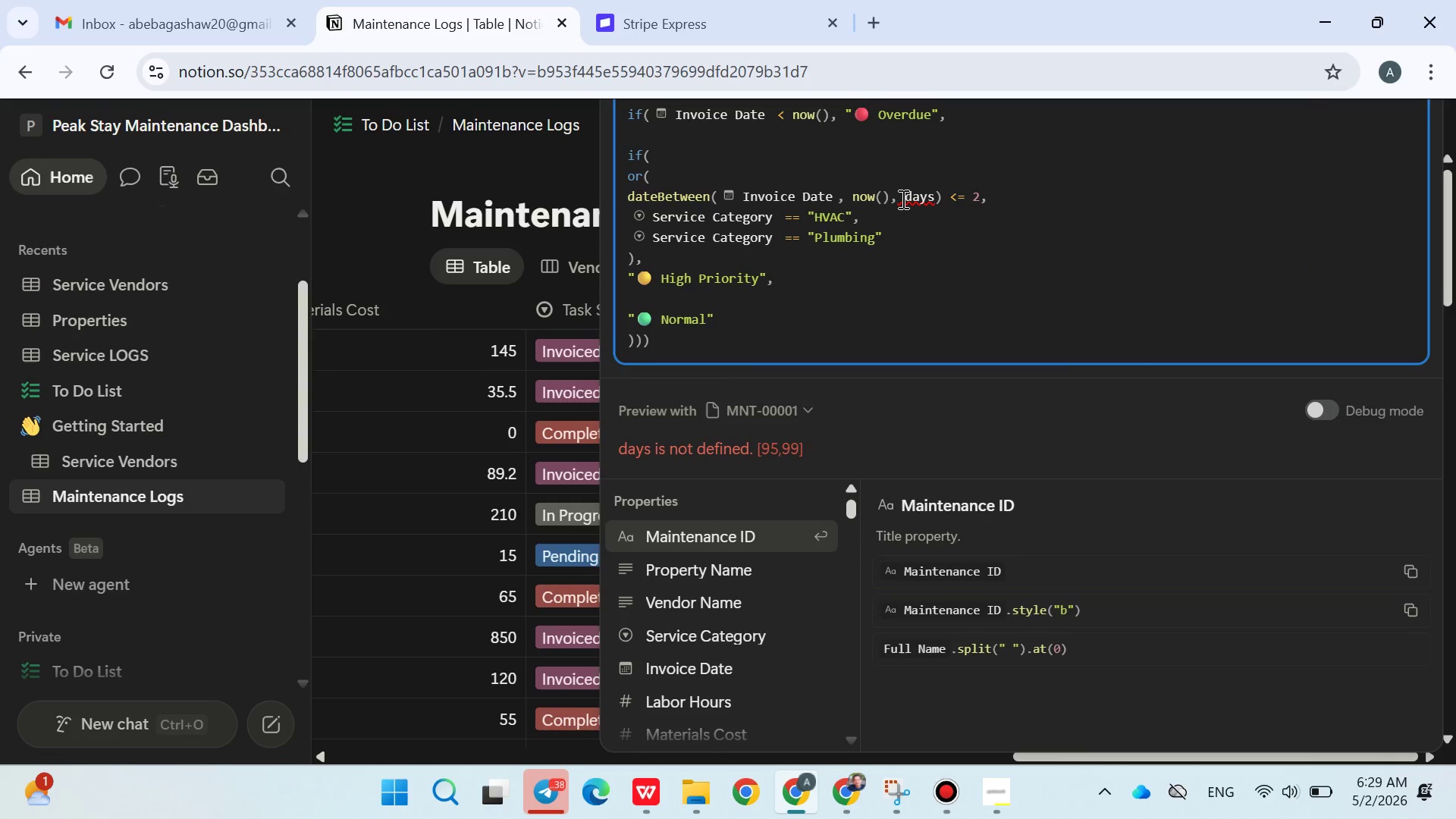 
key(Backspace)
 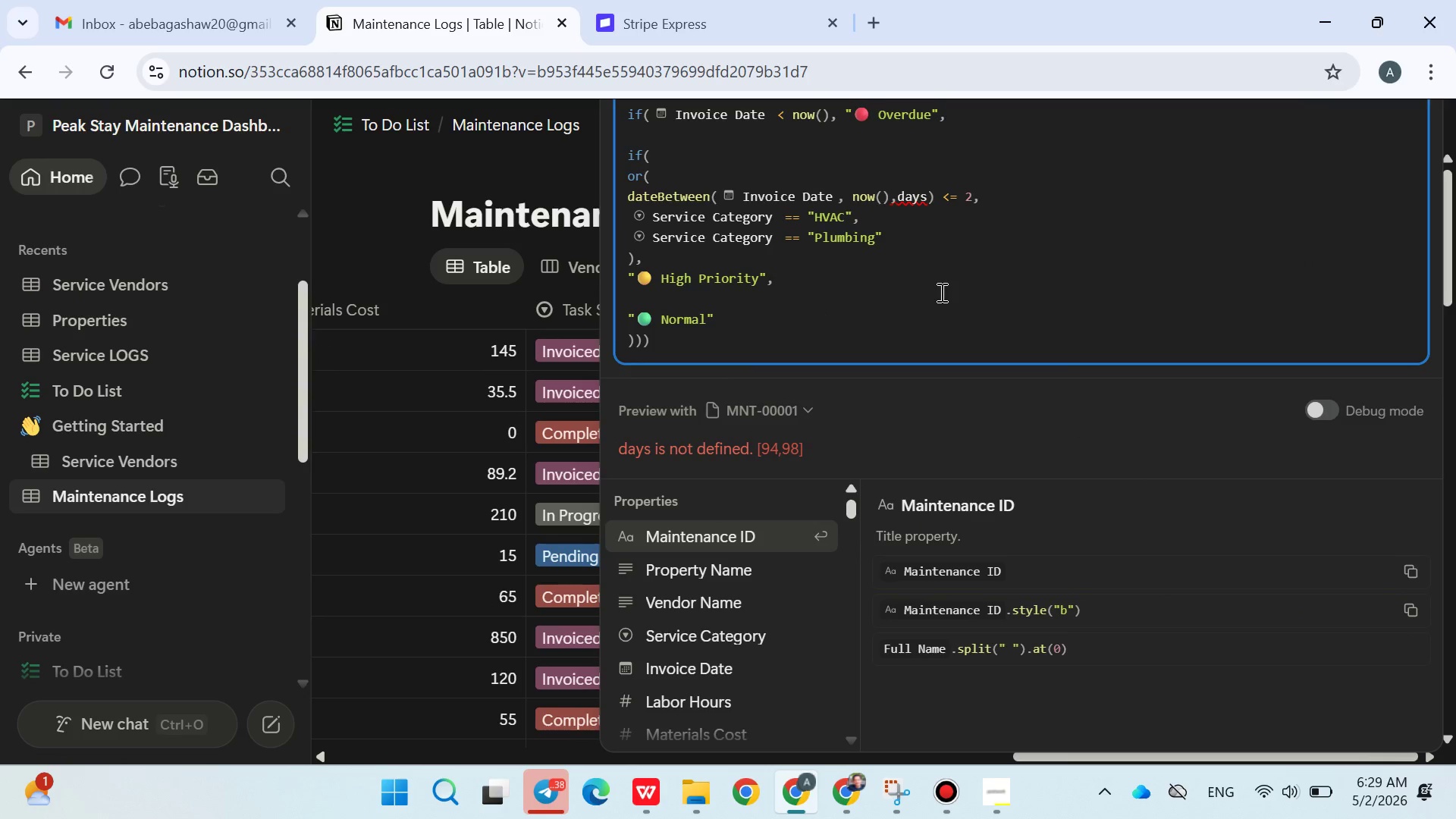 
left_click([940, 292])
 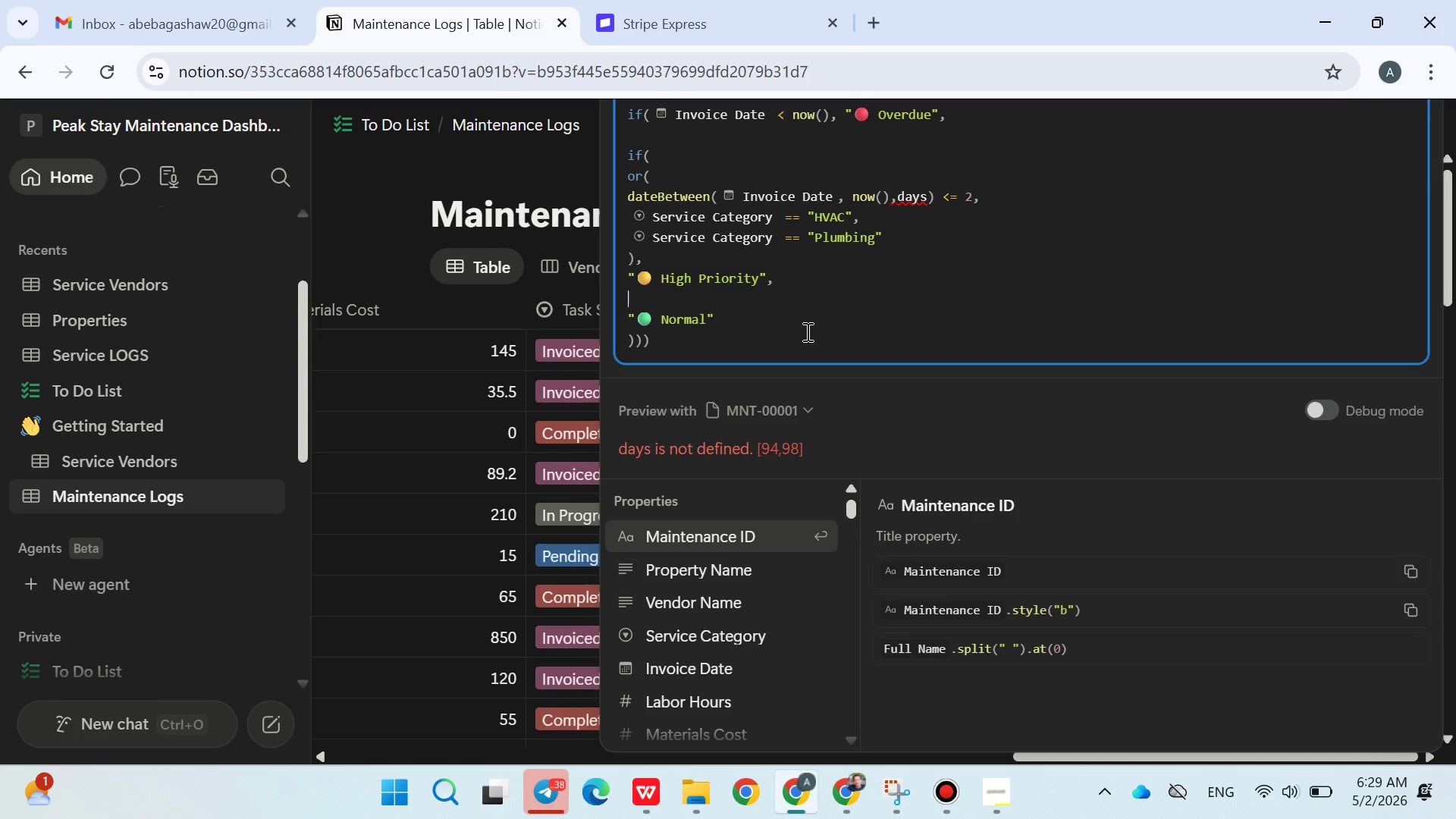 
hold_key(key=ArrowUp, duration=1.0)
 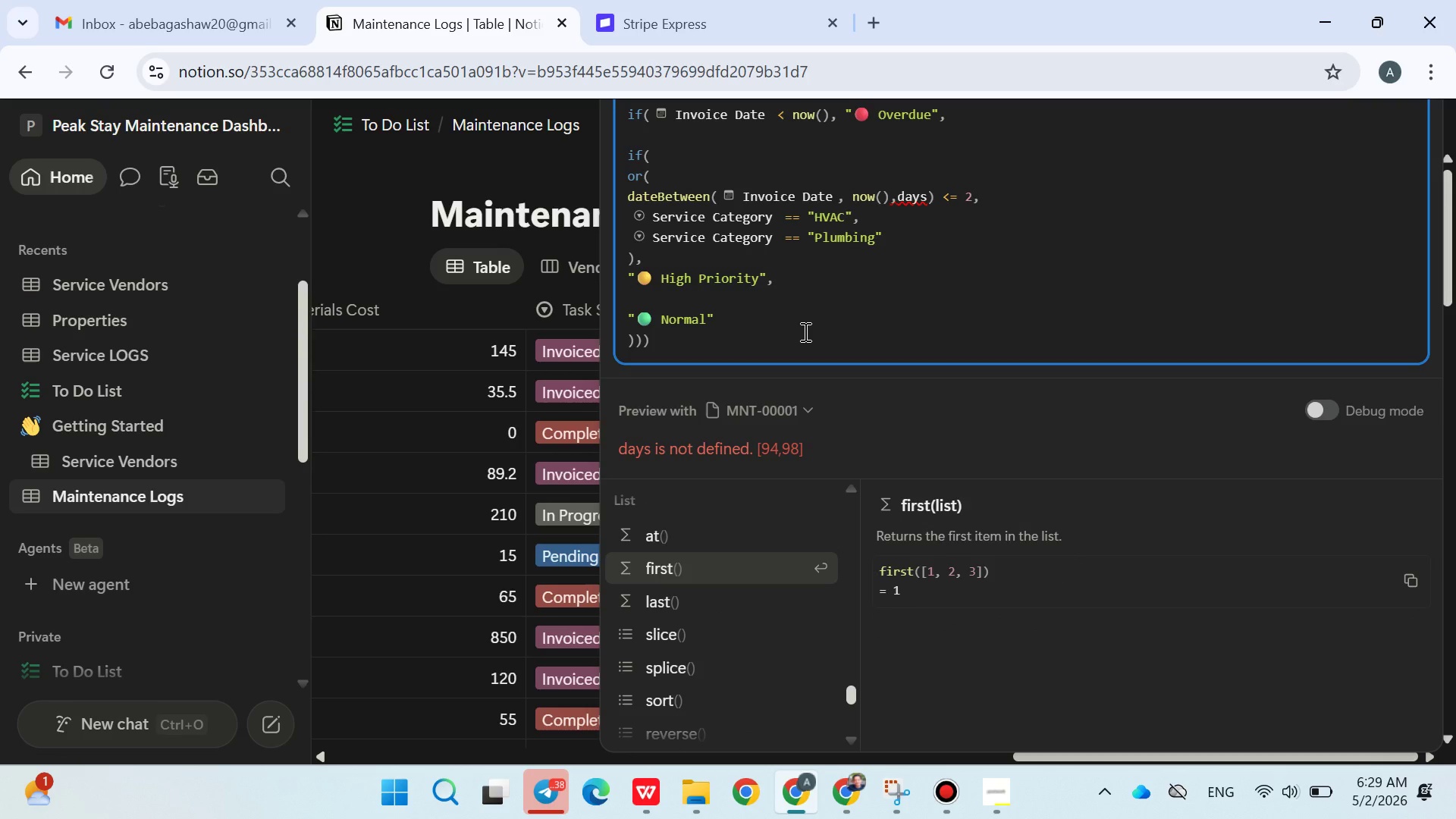 
wait(10.52)
 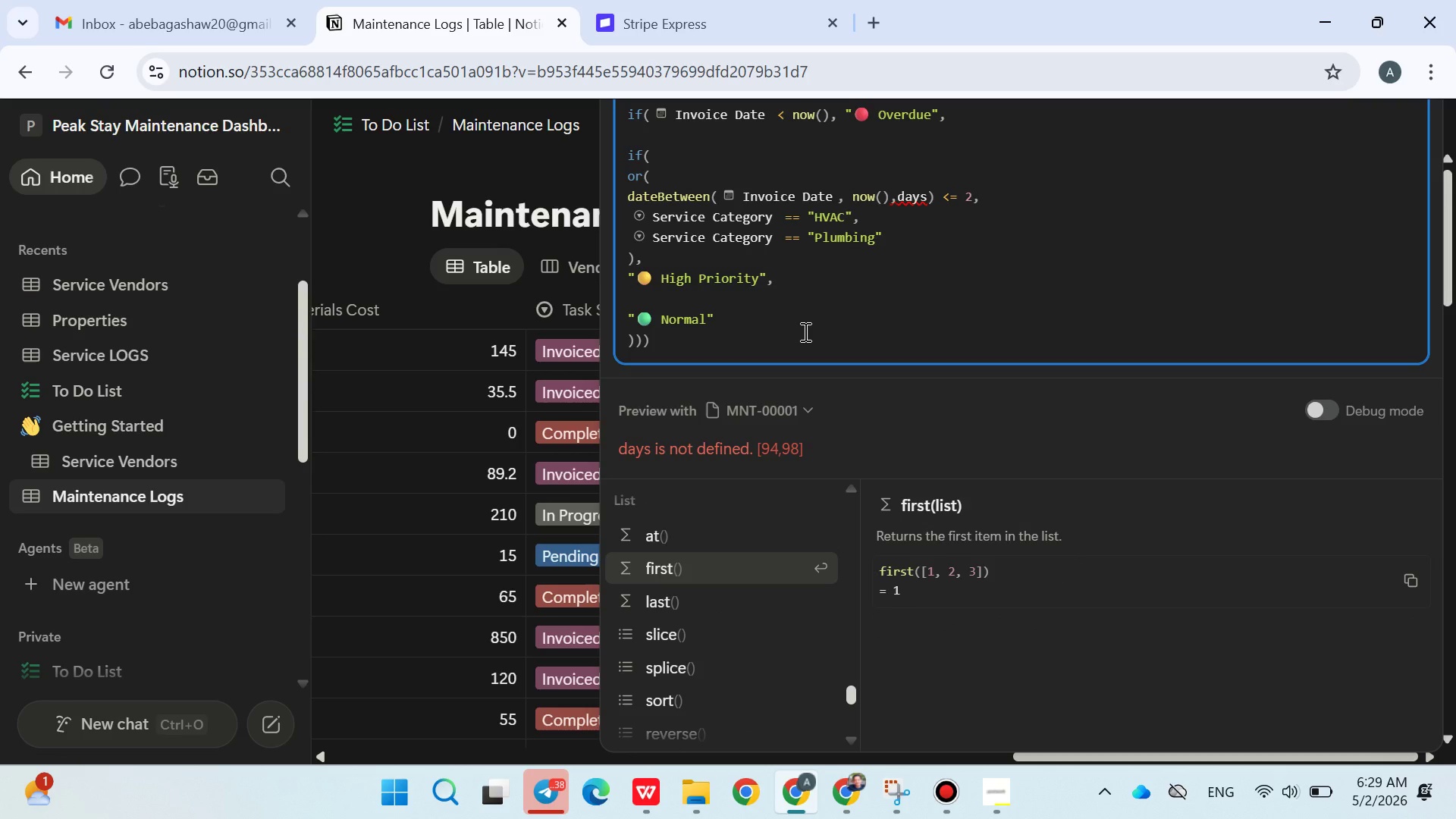 
left_click([539, 164])
 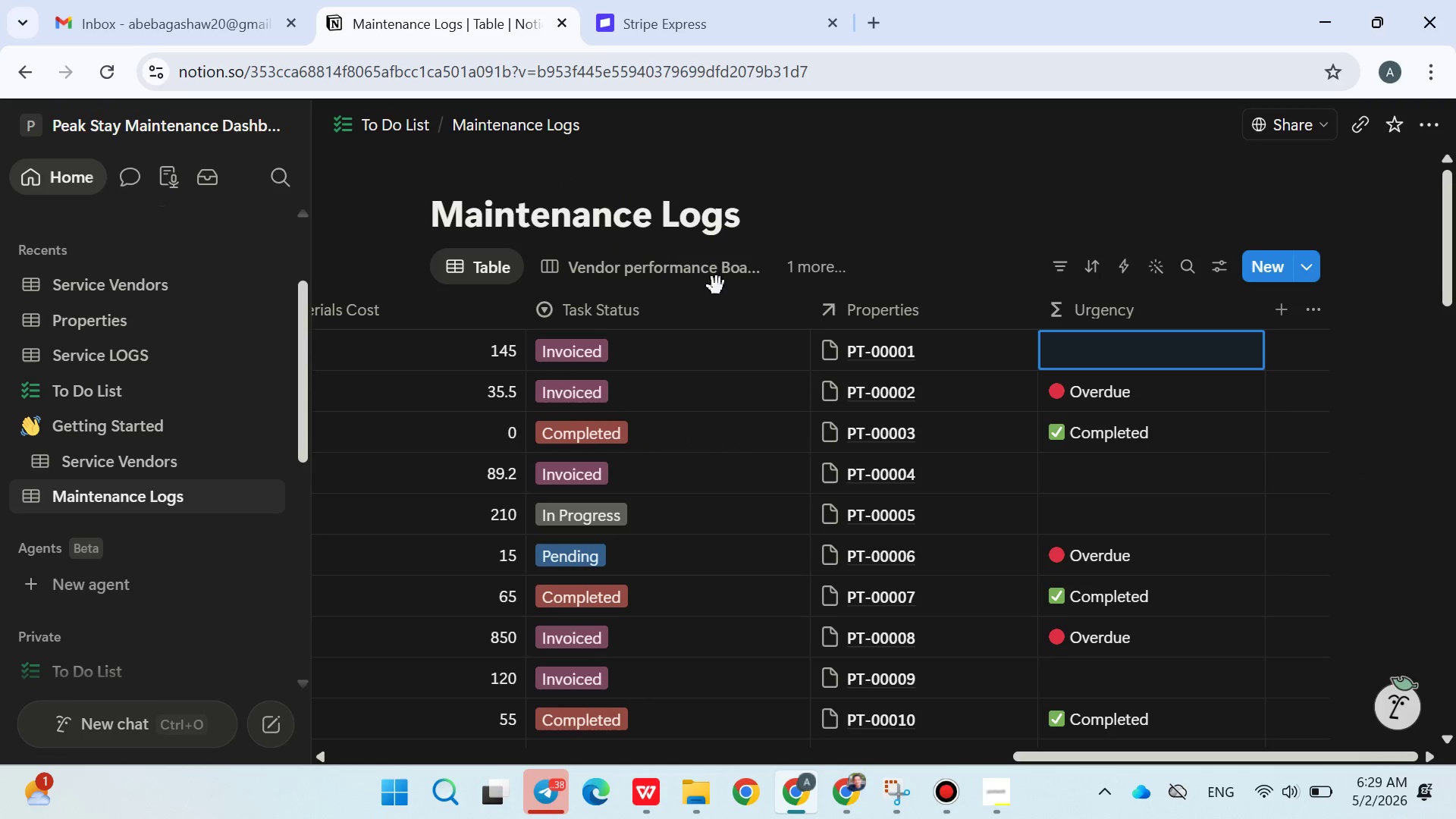 
mouse_move([802, 353])
 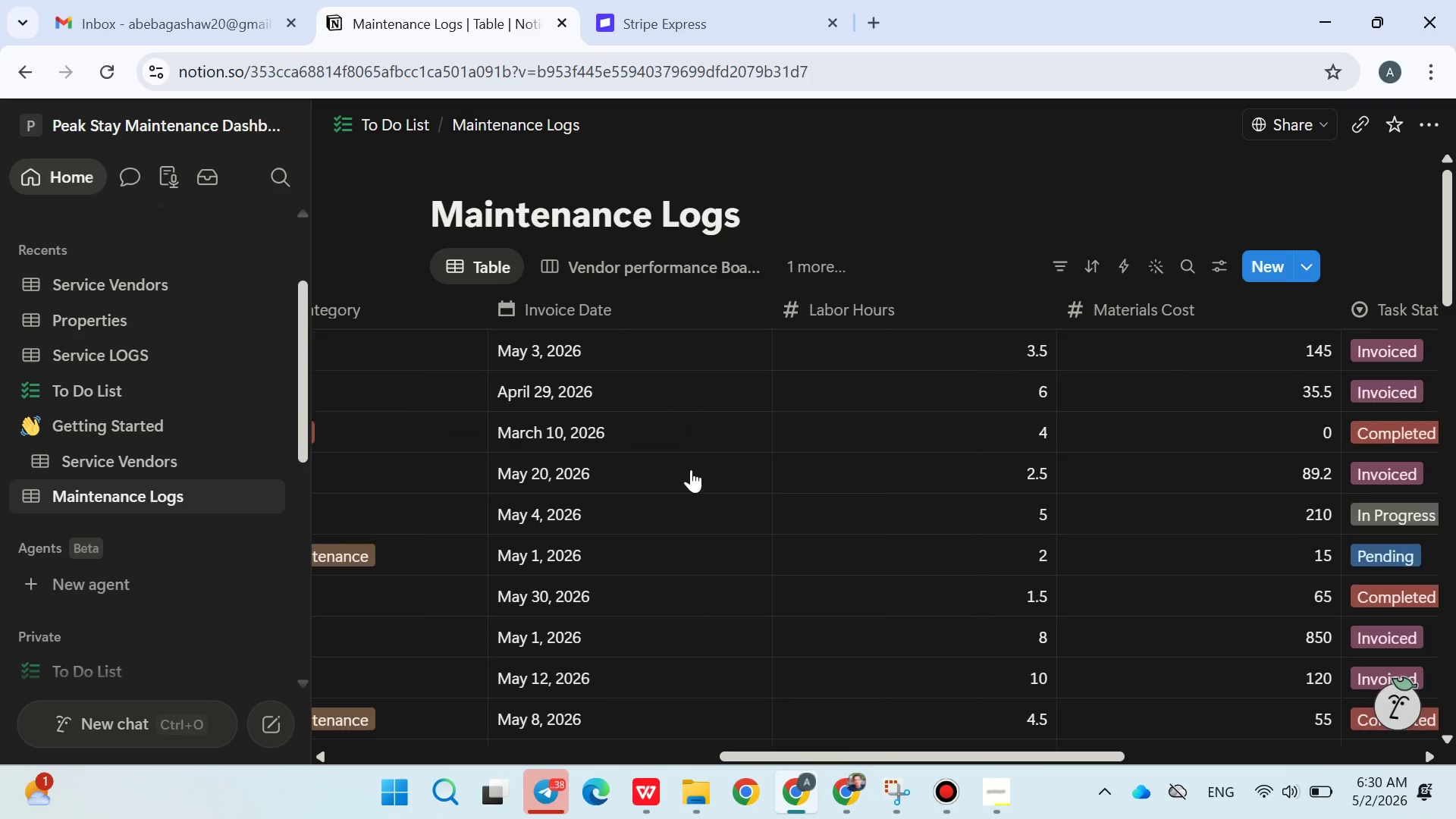 
wait(22.63)
 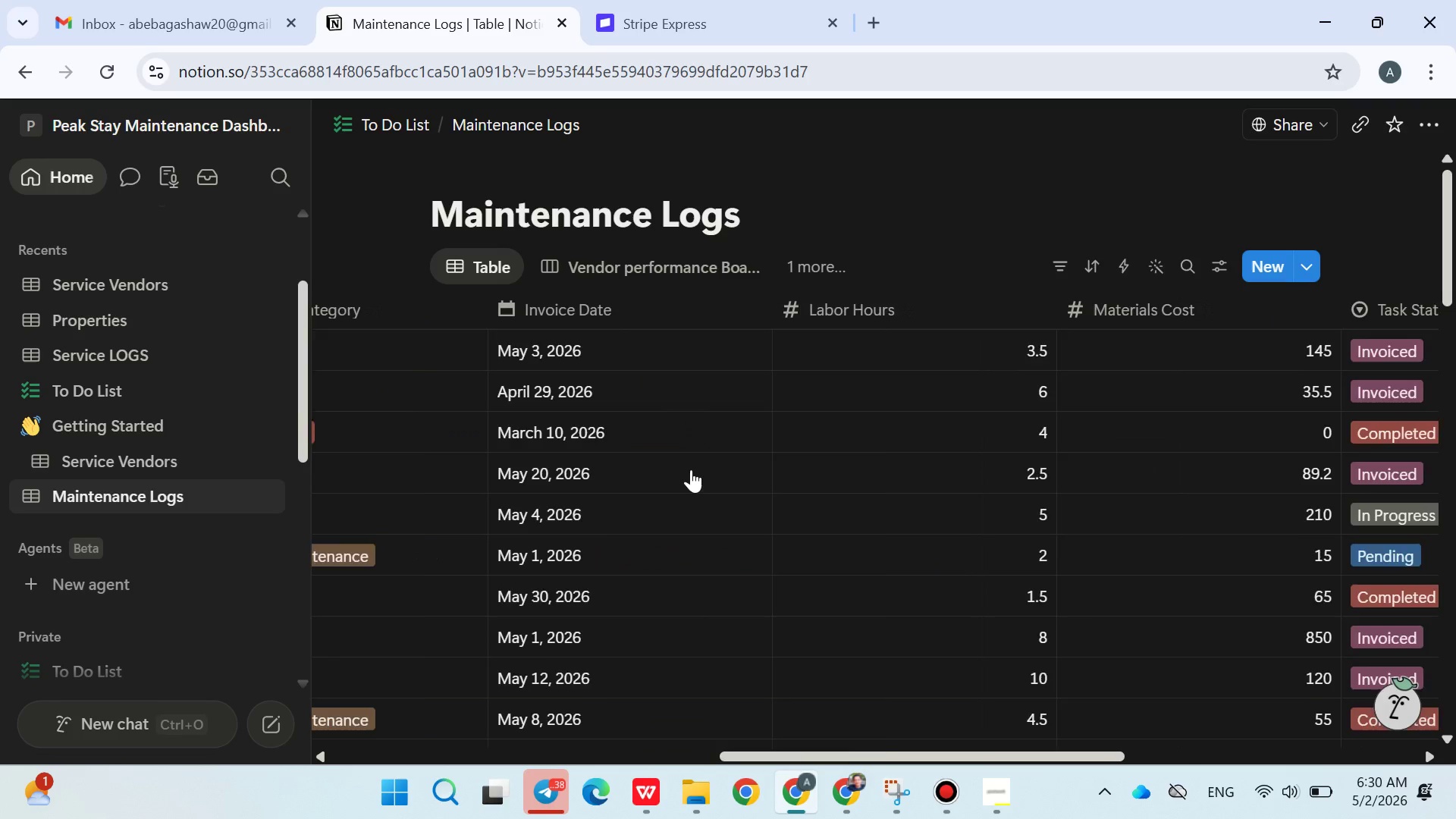 
left_click([566, 350])
 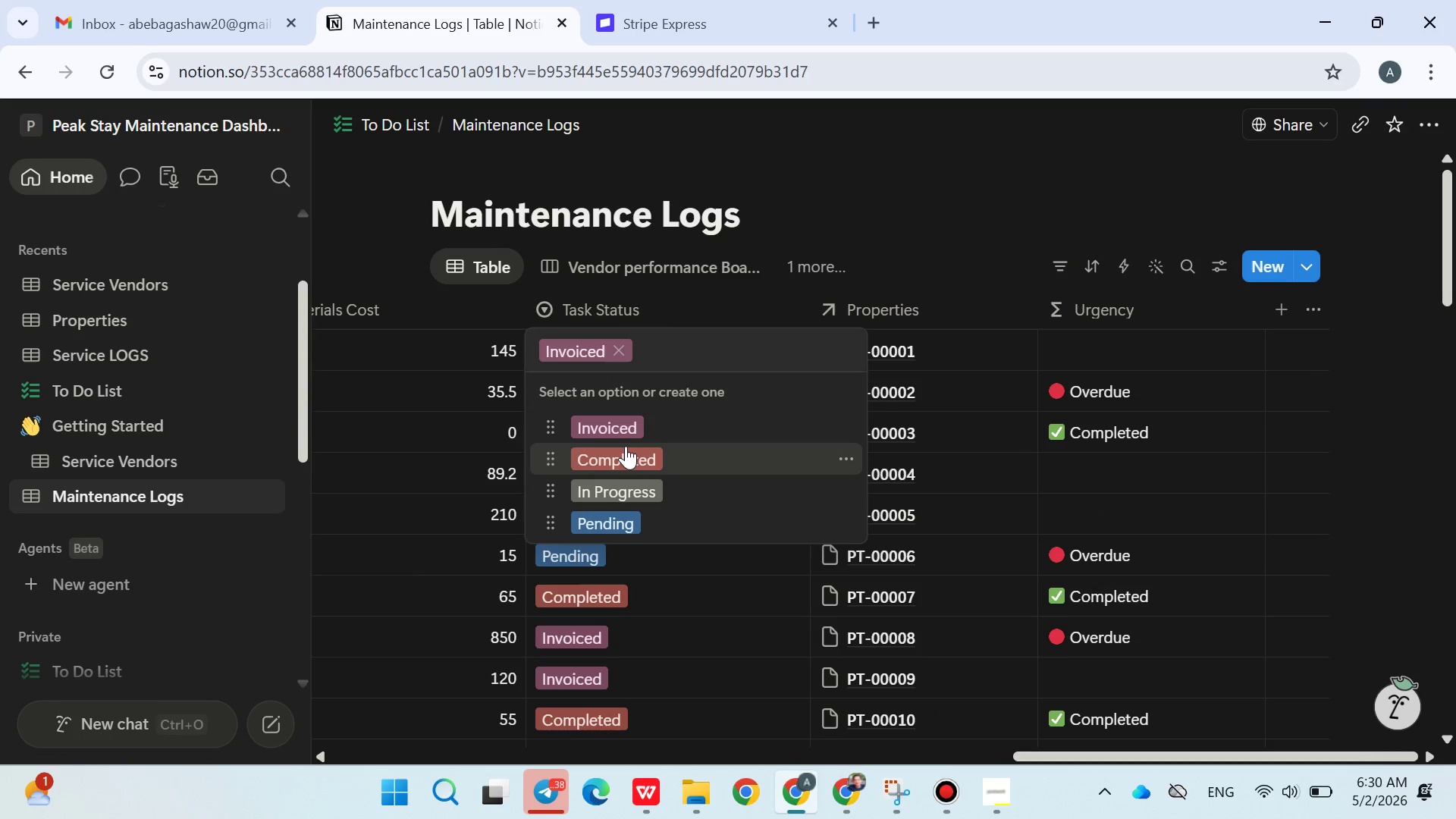 
left_click([626, 446])
 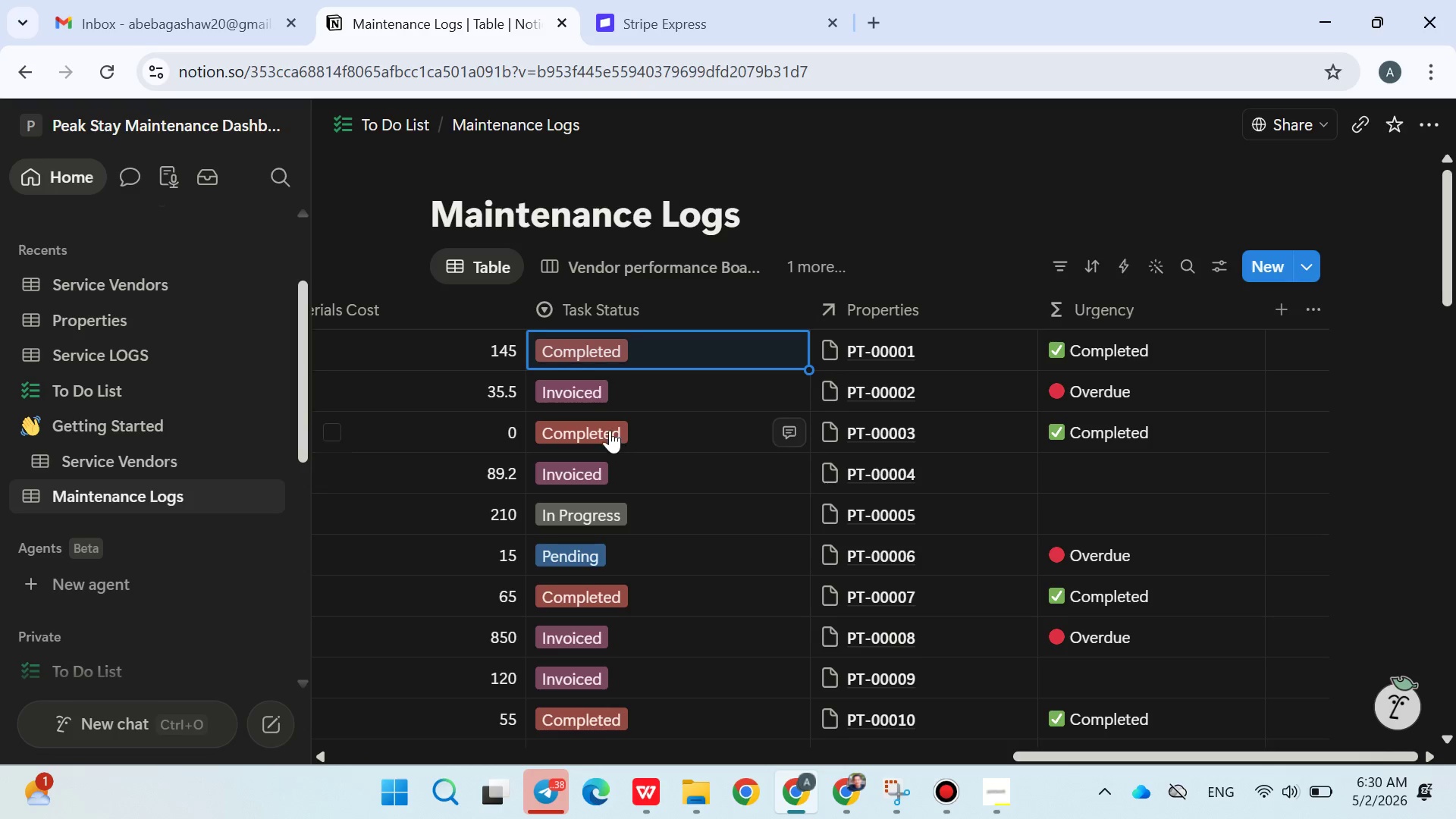 
left_click([607, 390])
 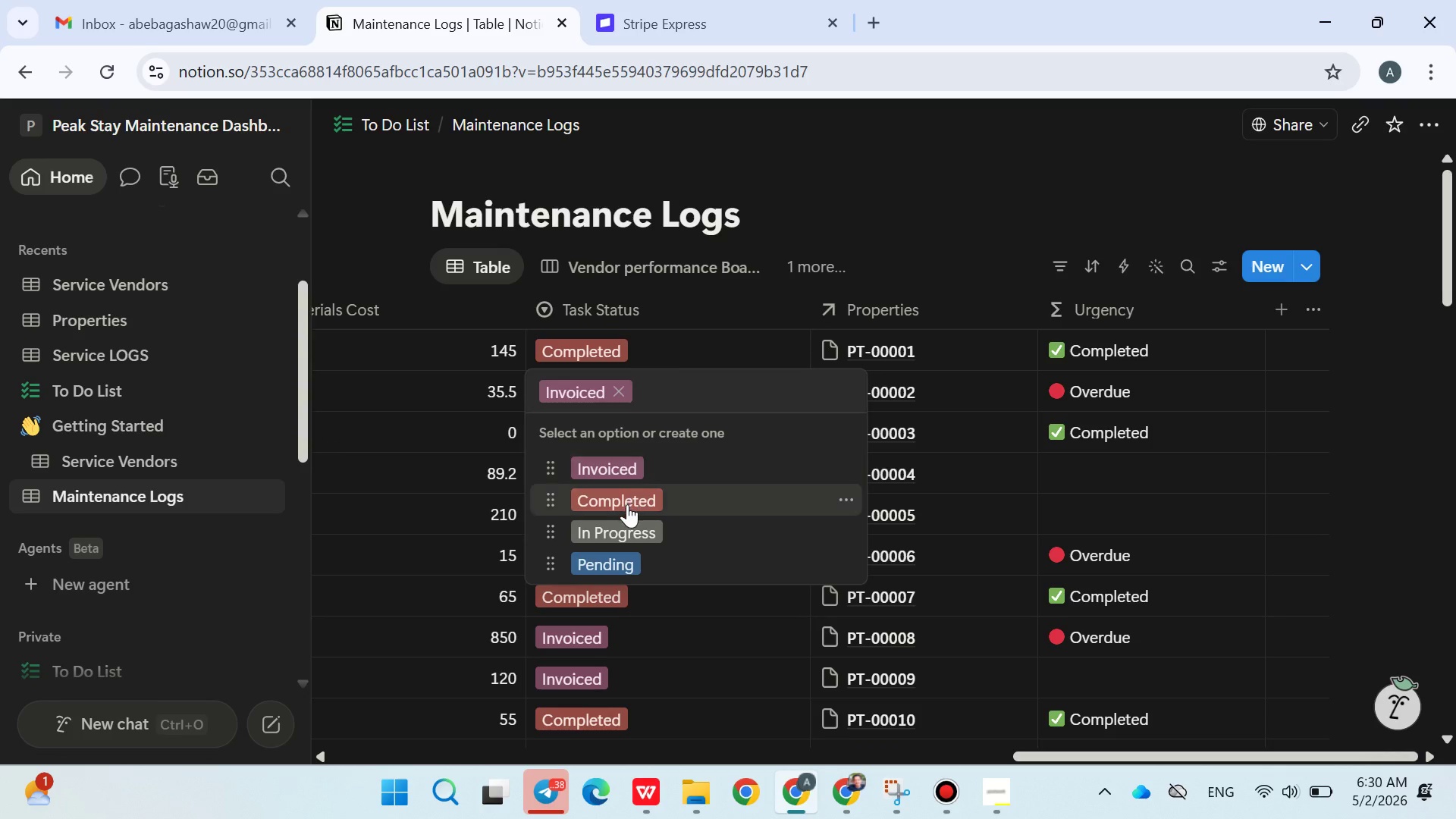 
left_click([627, 504])
 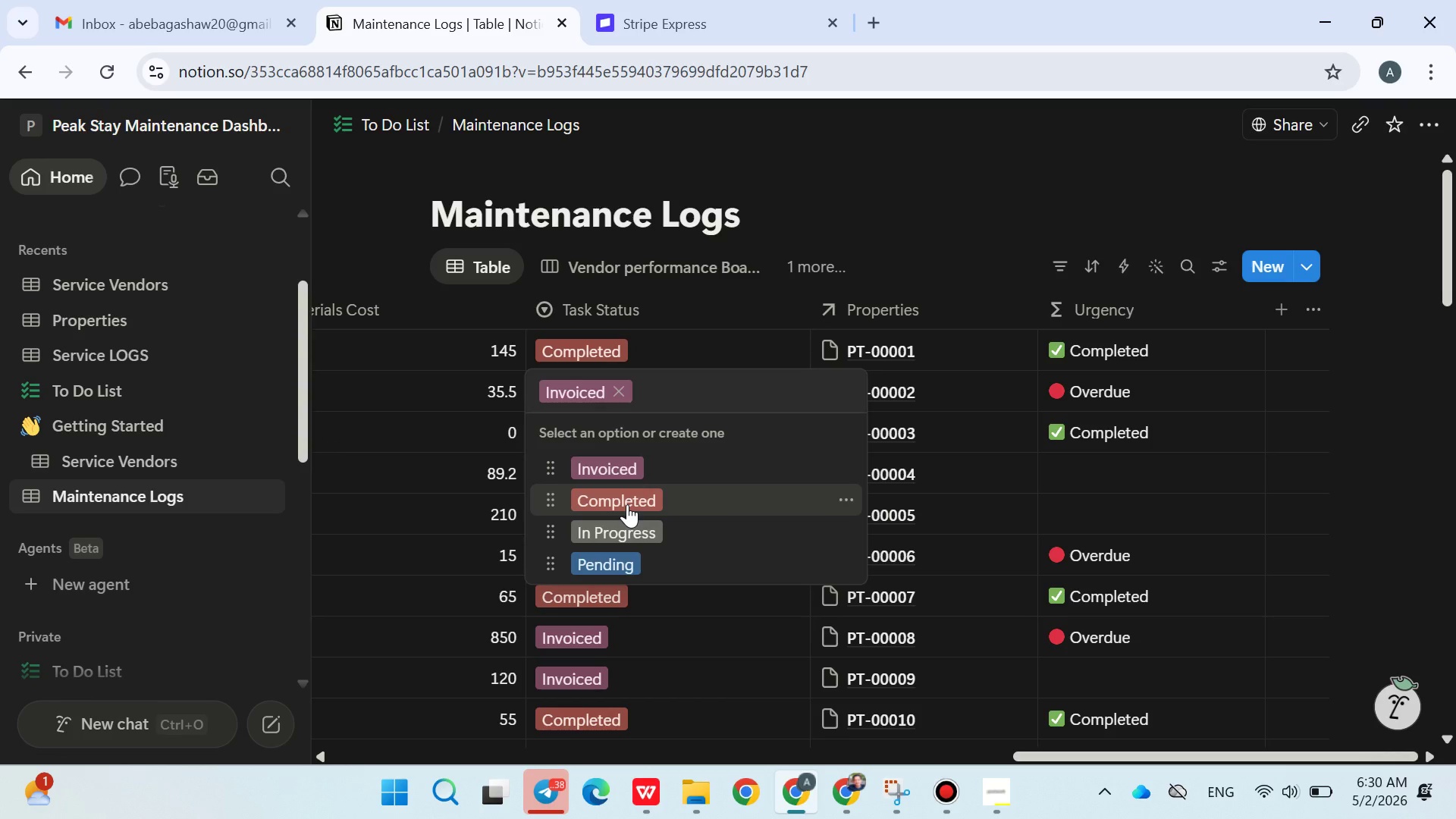 
left_click([627, 504])
 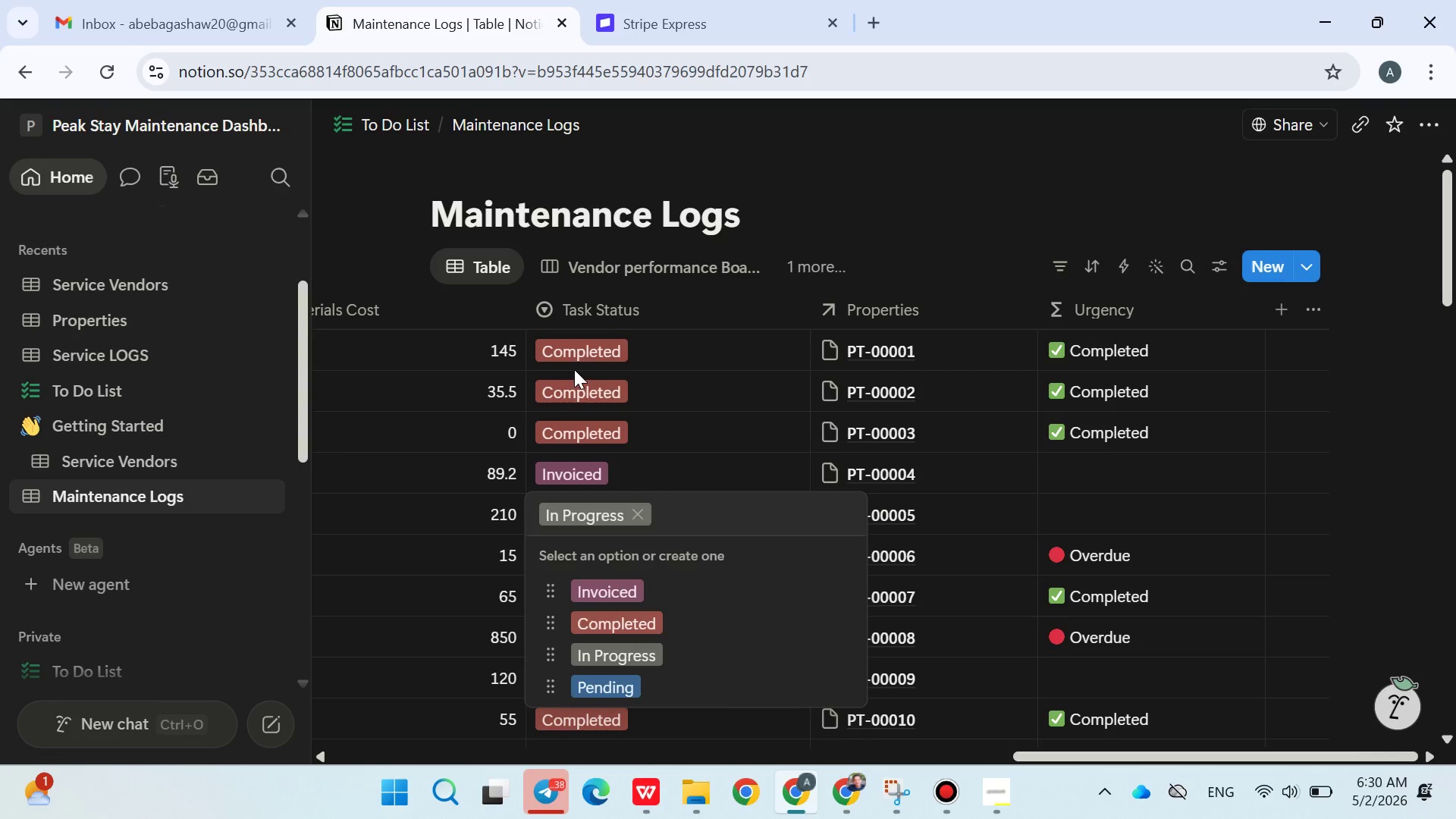 
left_click([576, 379])
 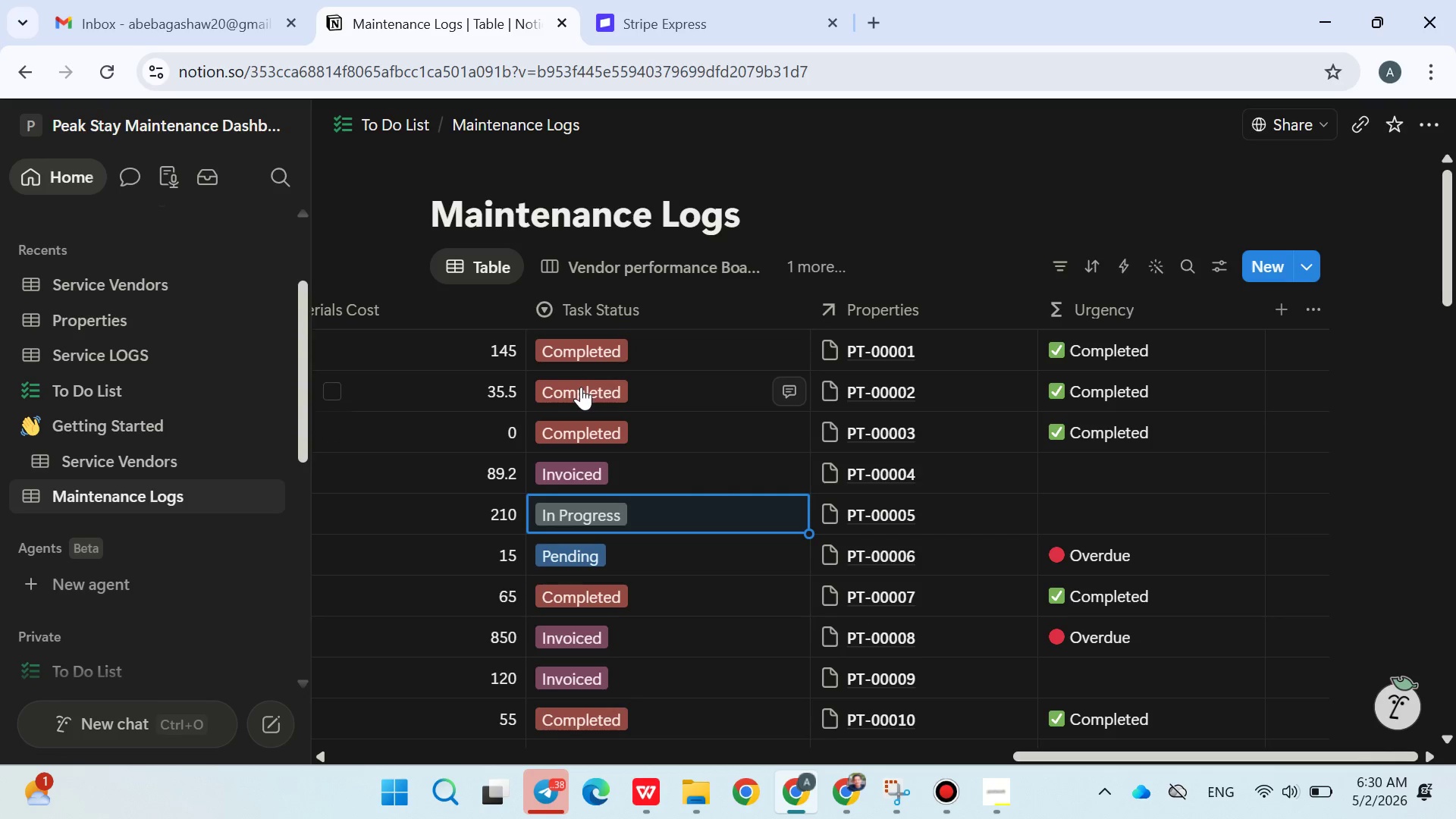 
left_click([581, 387])
 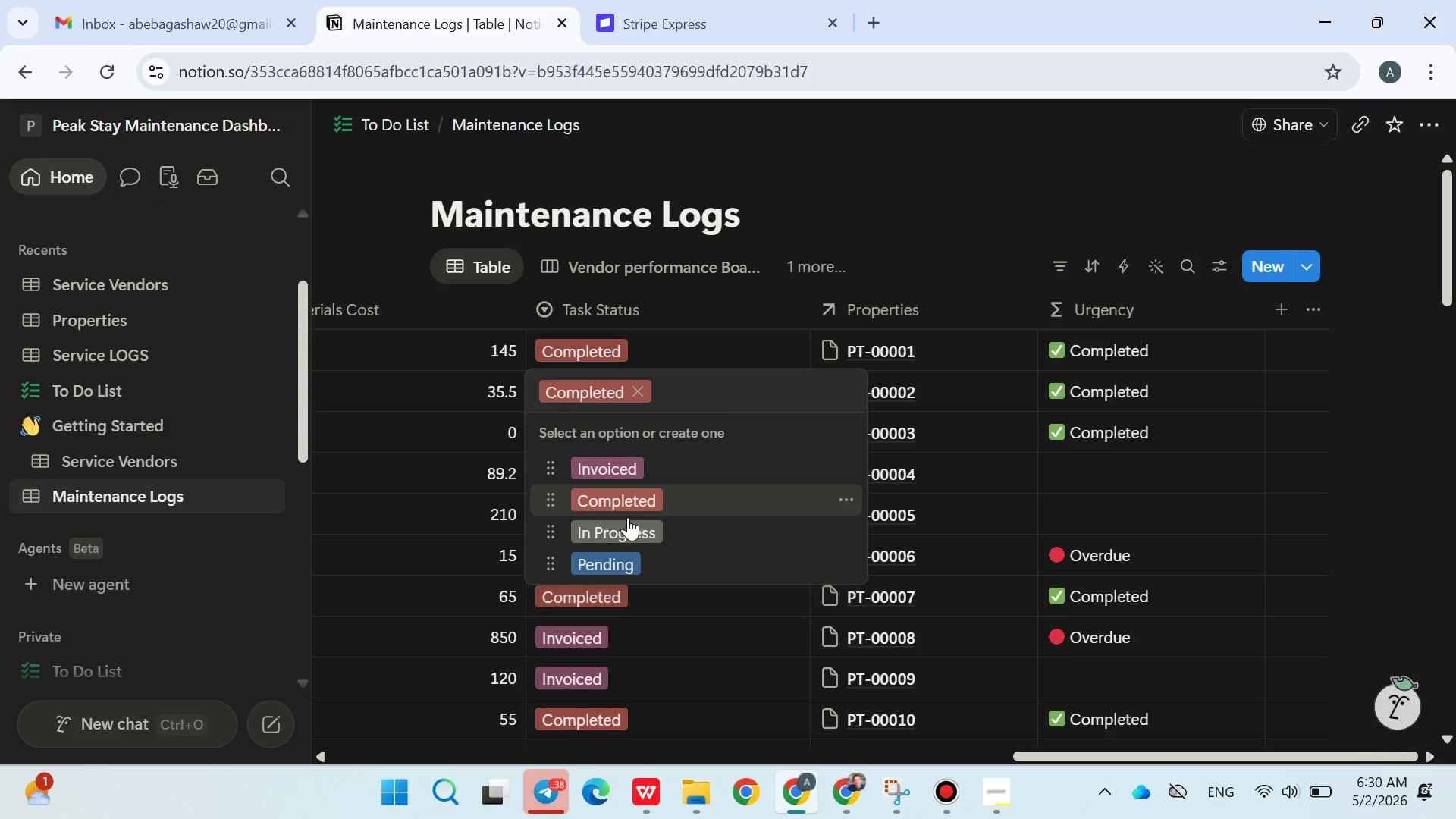 
left_click([630, 523])
 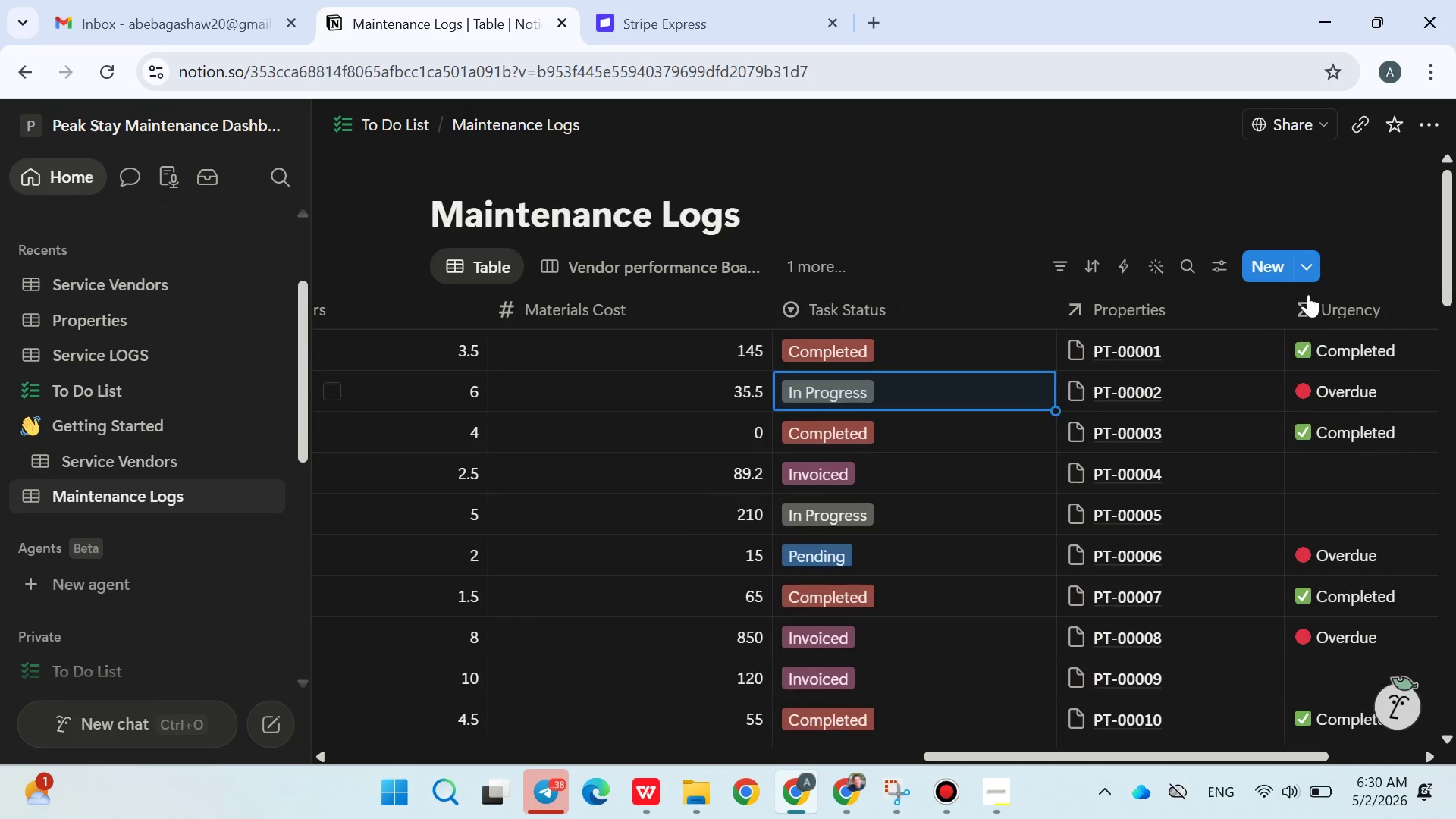 
left_click([1355, 364])
 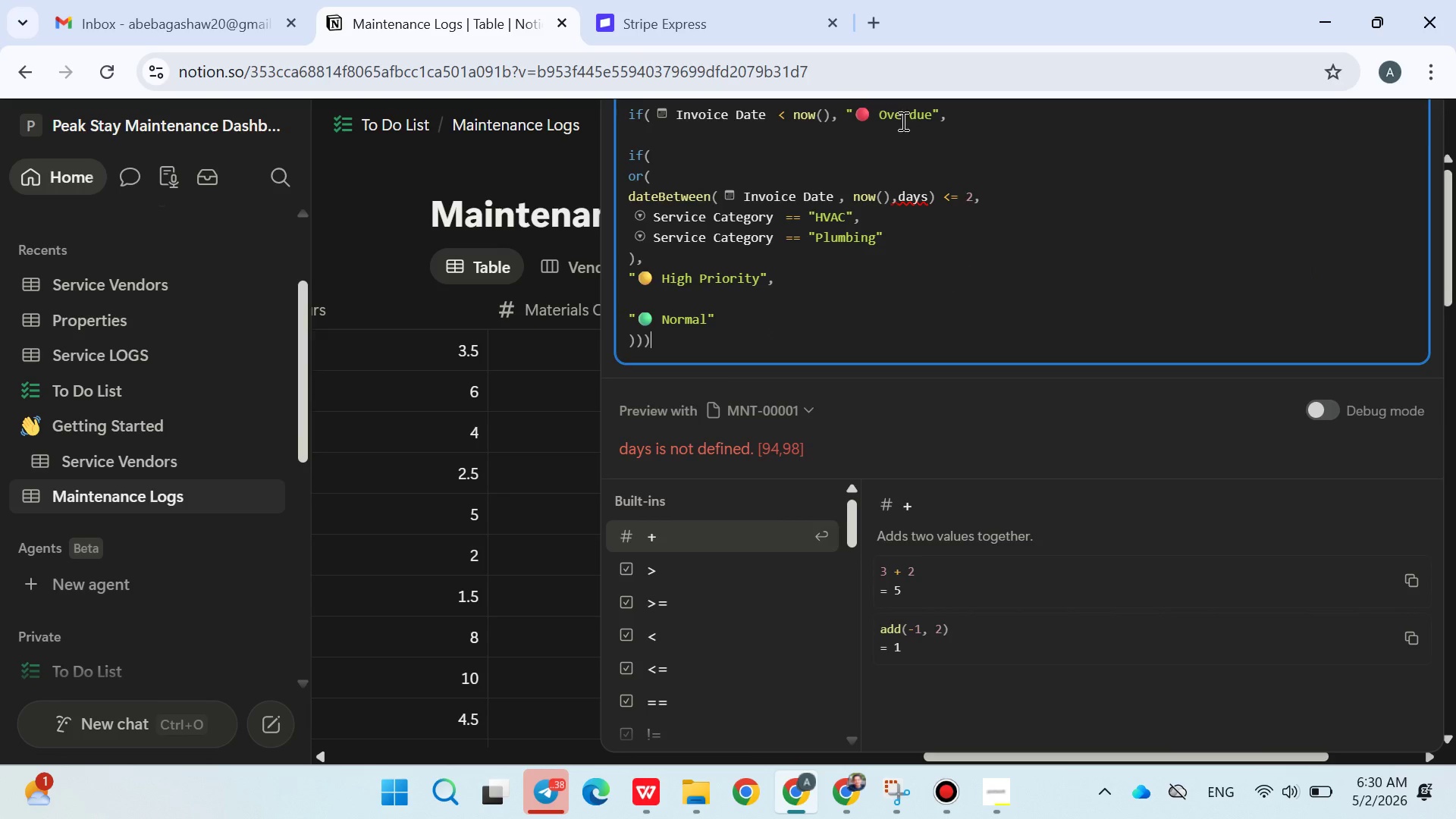 
left_click([520, 306])
 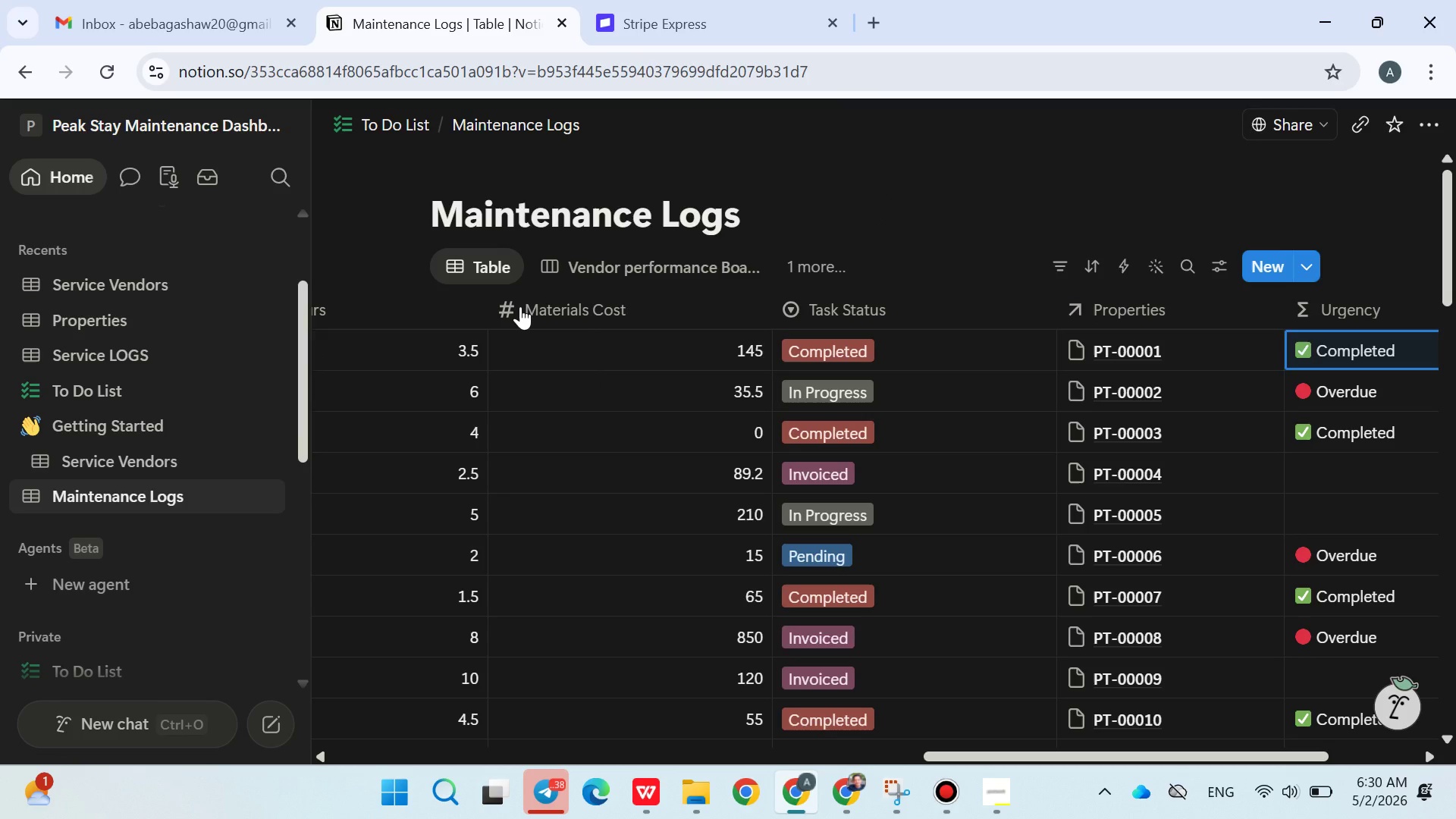 
wait(18.44)
 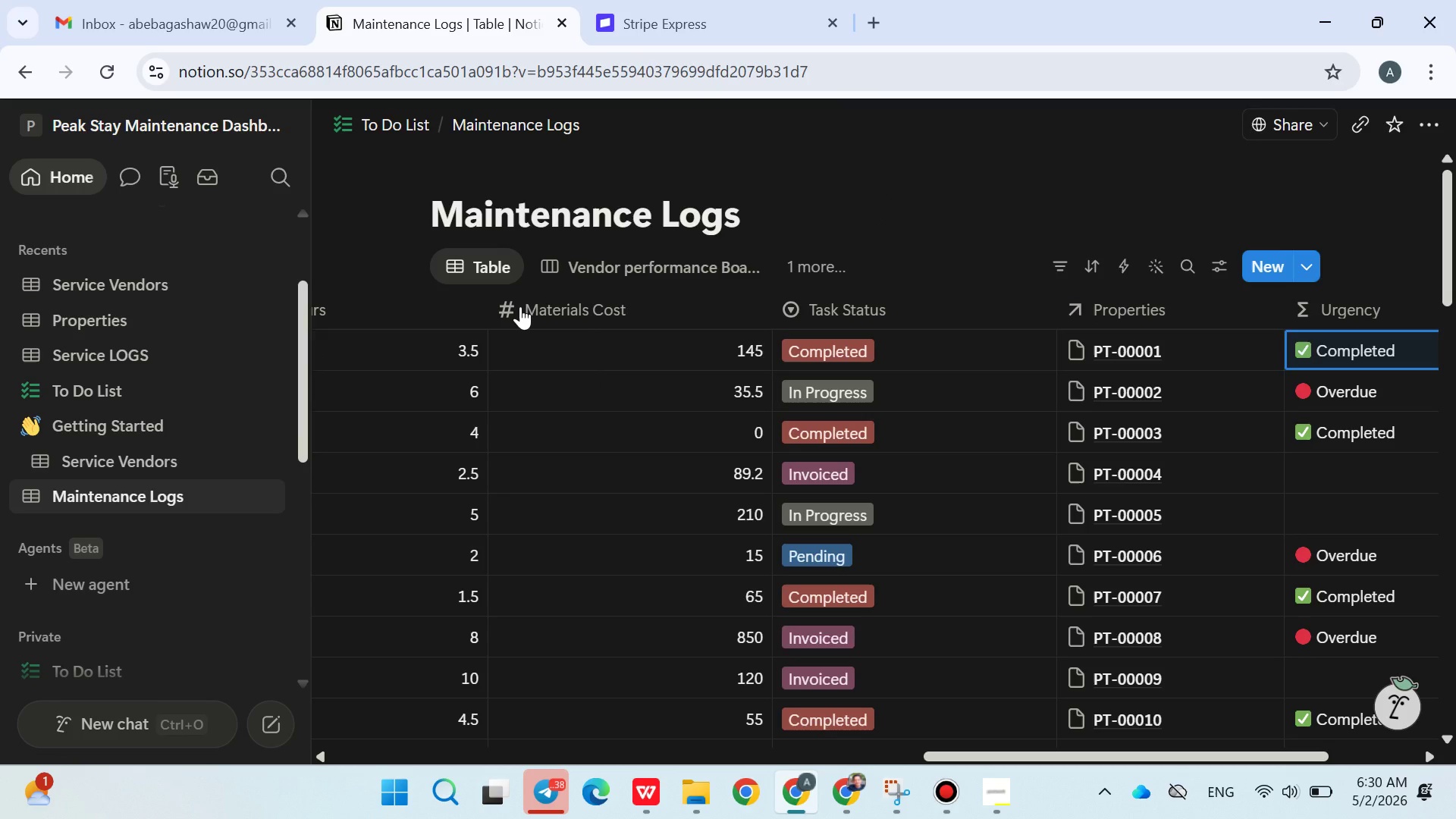 
left_click([1000, 798])